 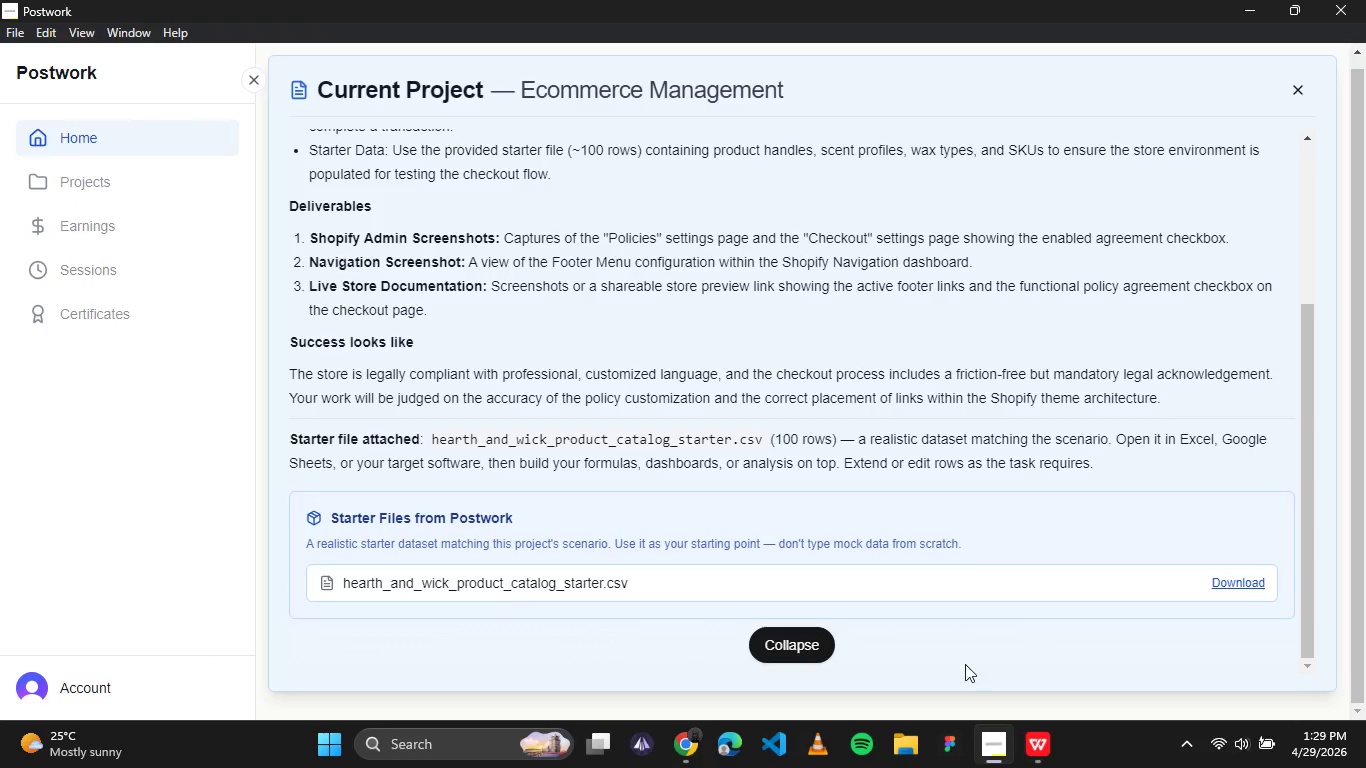 
left_click([694, 743])
 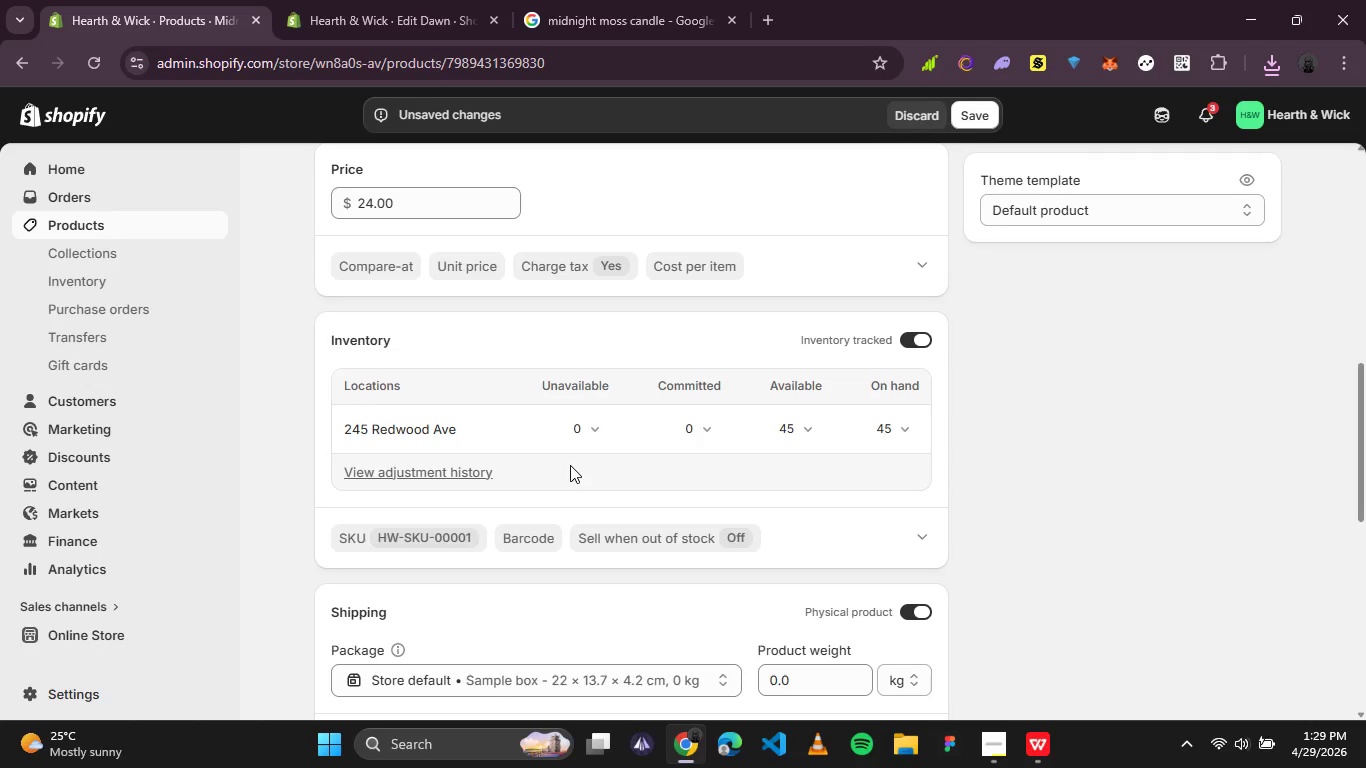 
scroll: coordinate [570, 461], scroll_direction: up, amount: 3.0
 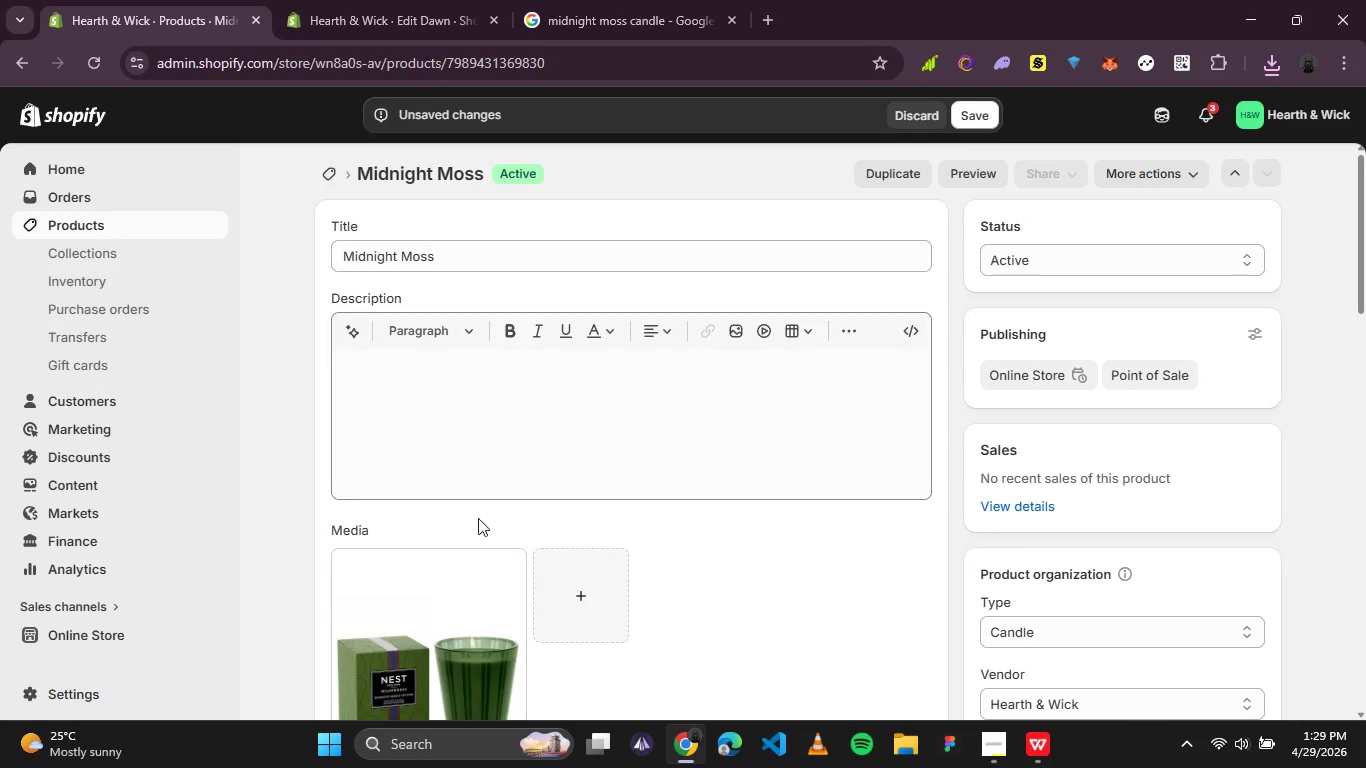 
left_click([474, 650])
 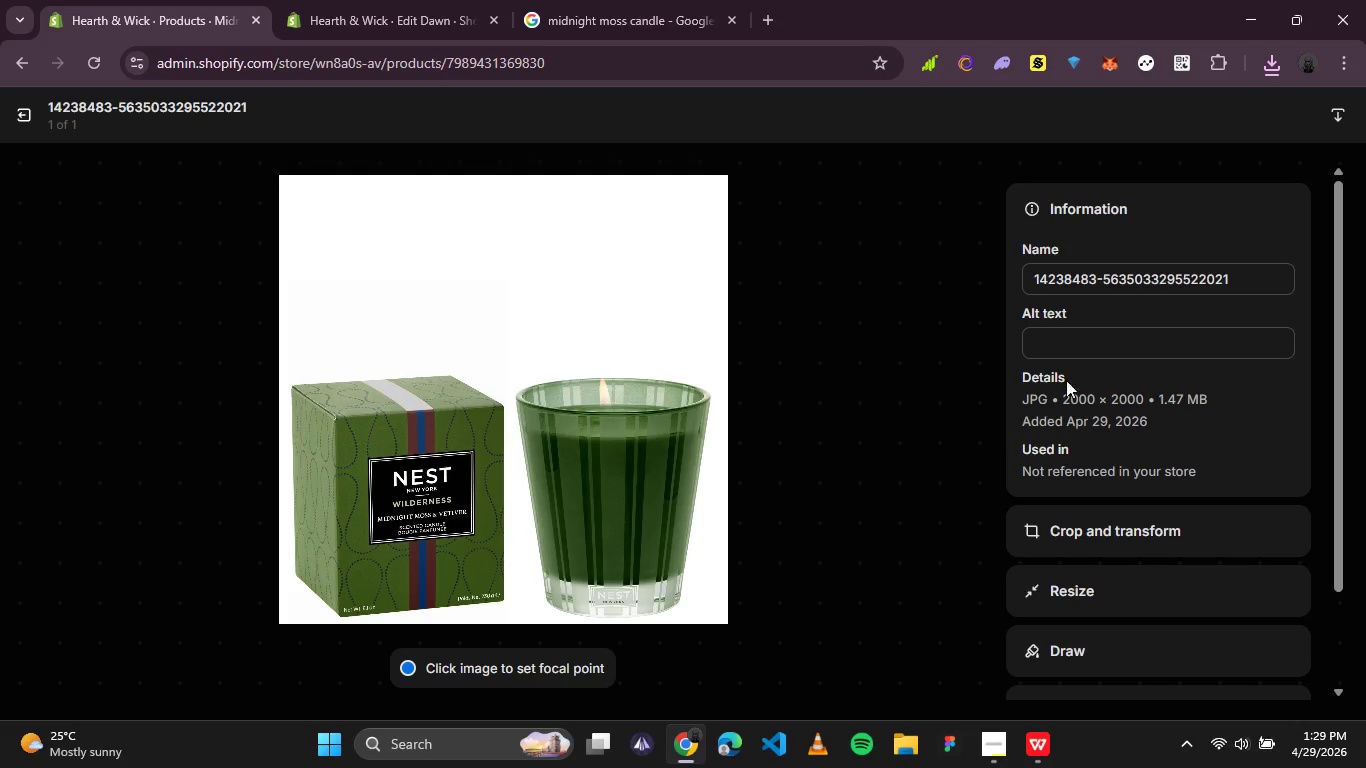 
left_click([1100, 349])
 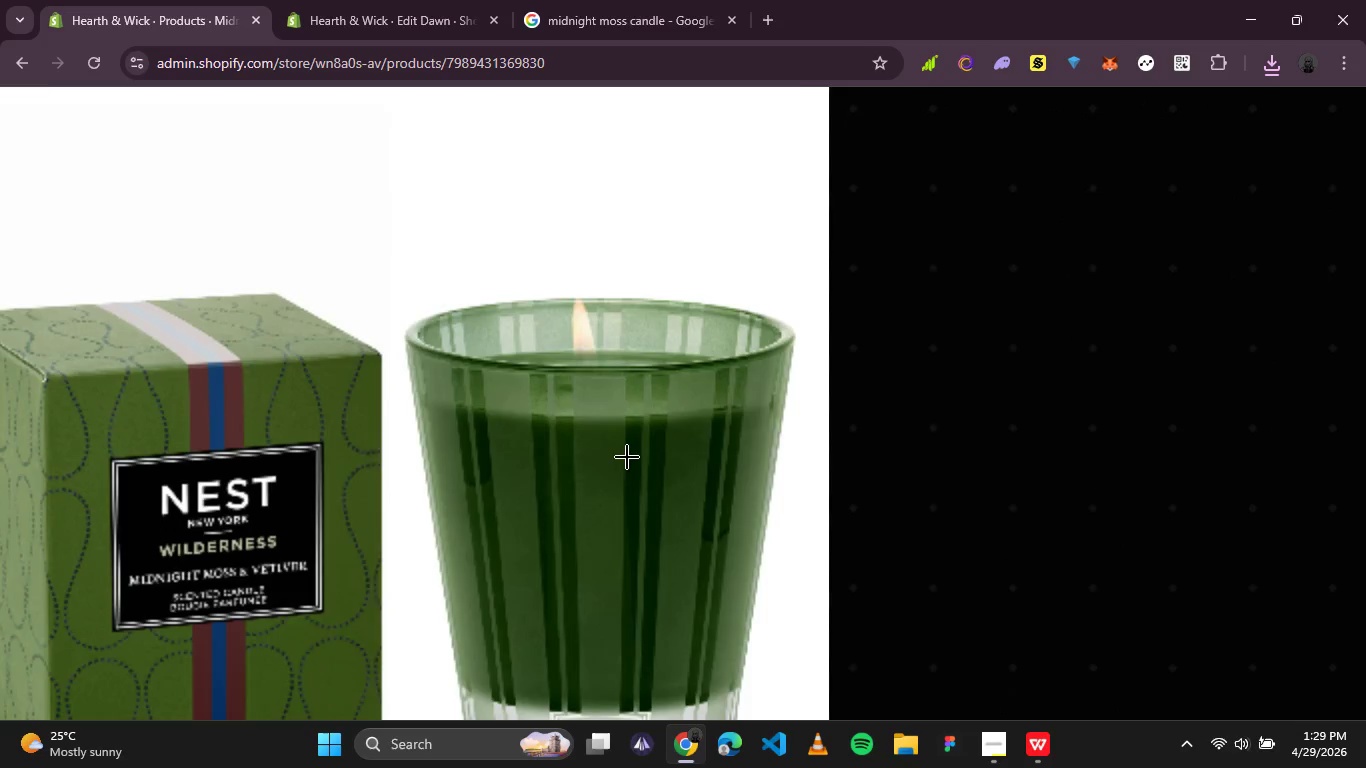 
wait(11.55)
 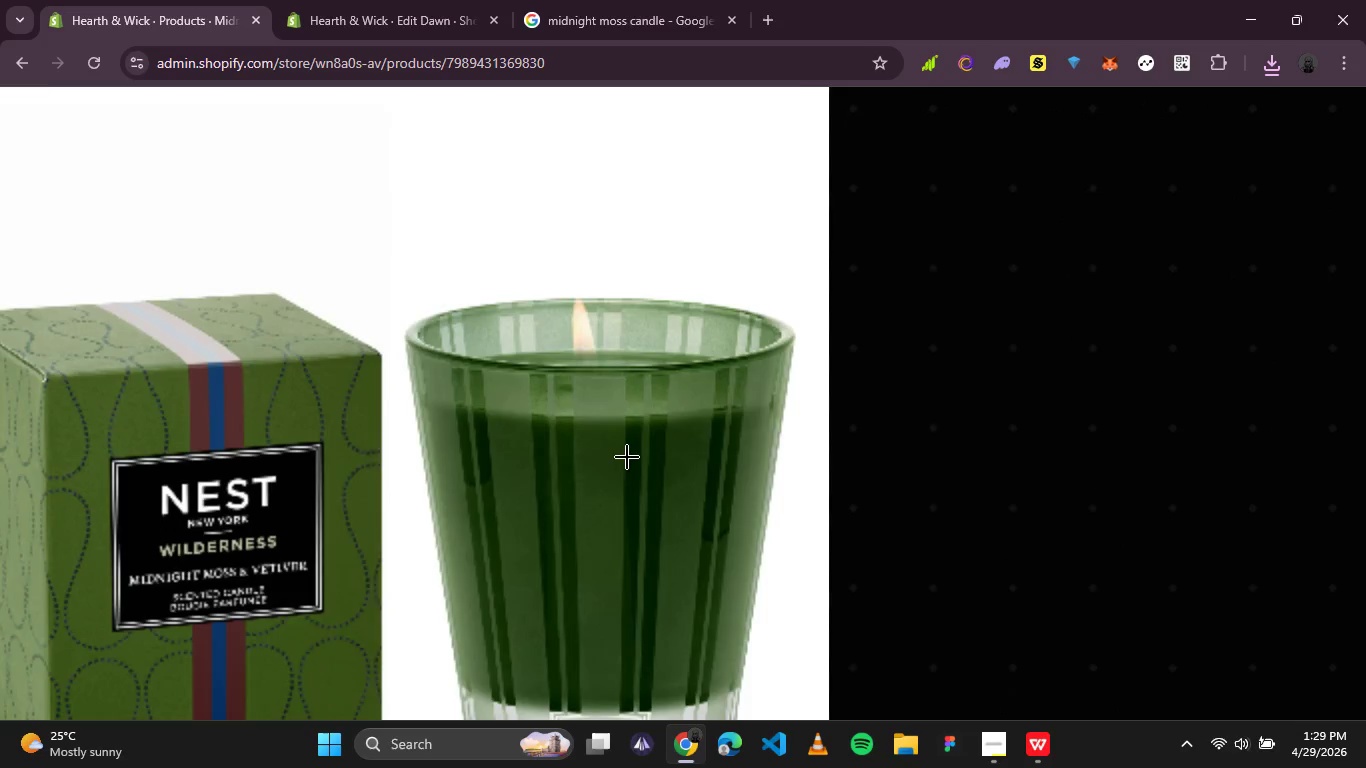 
type(midnight mos candle)
 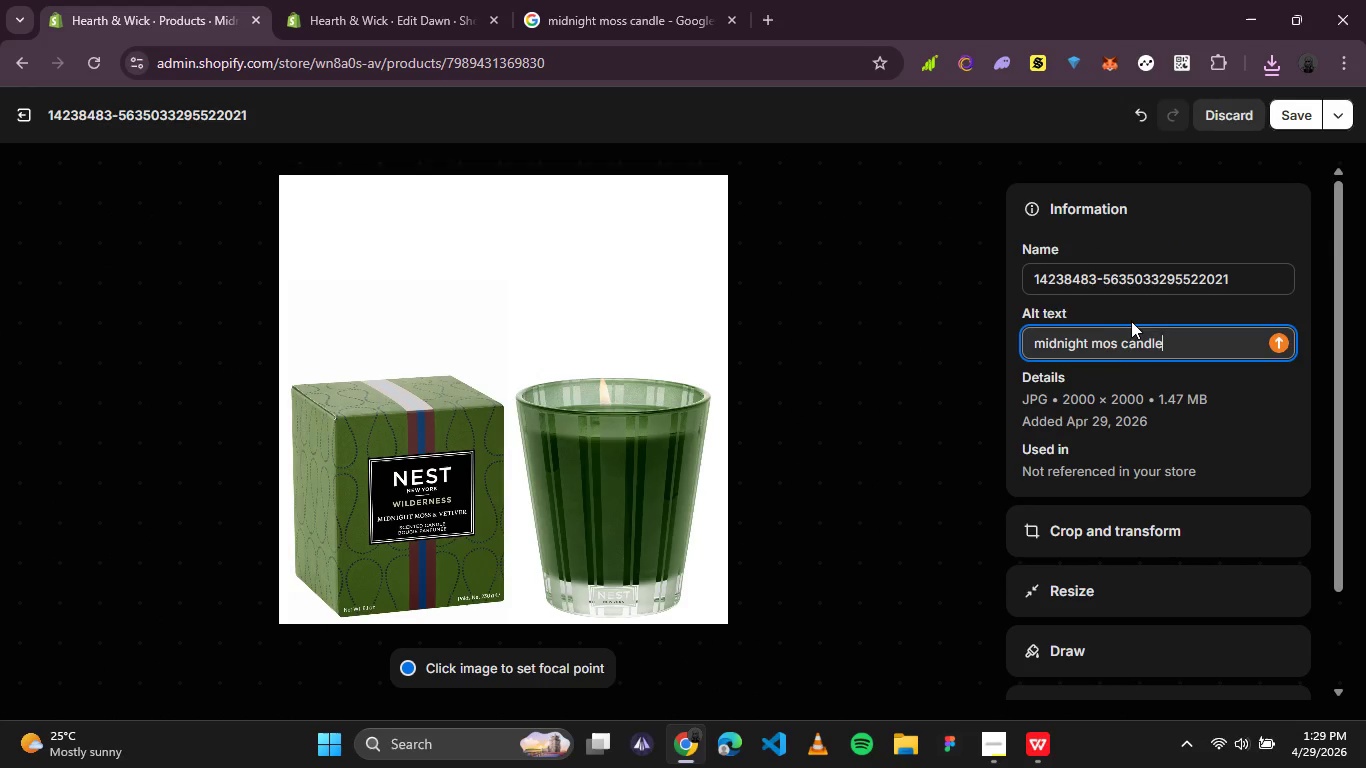 
left_click([1111, 345])
 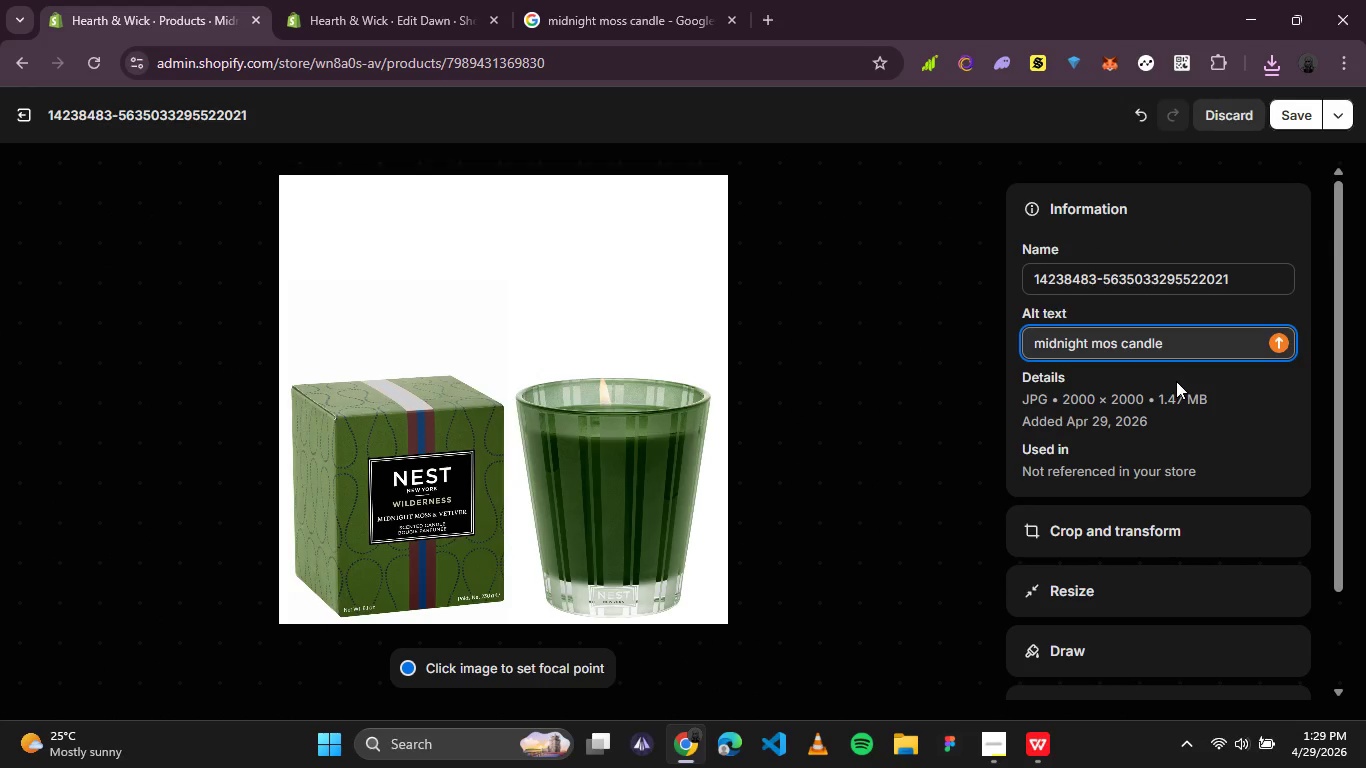 
key(S)
 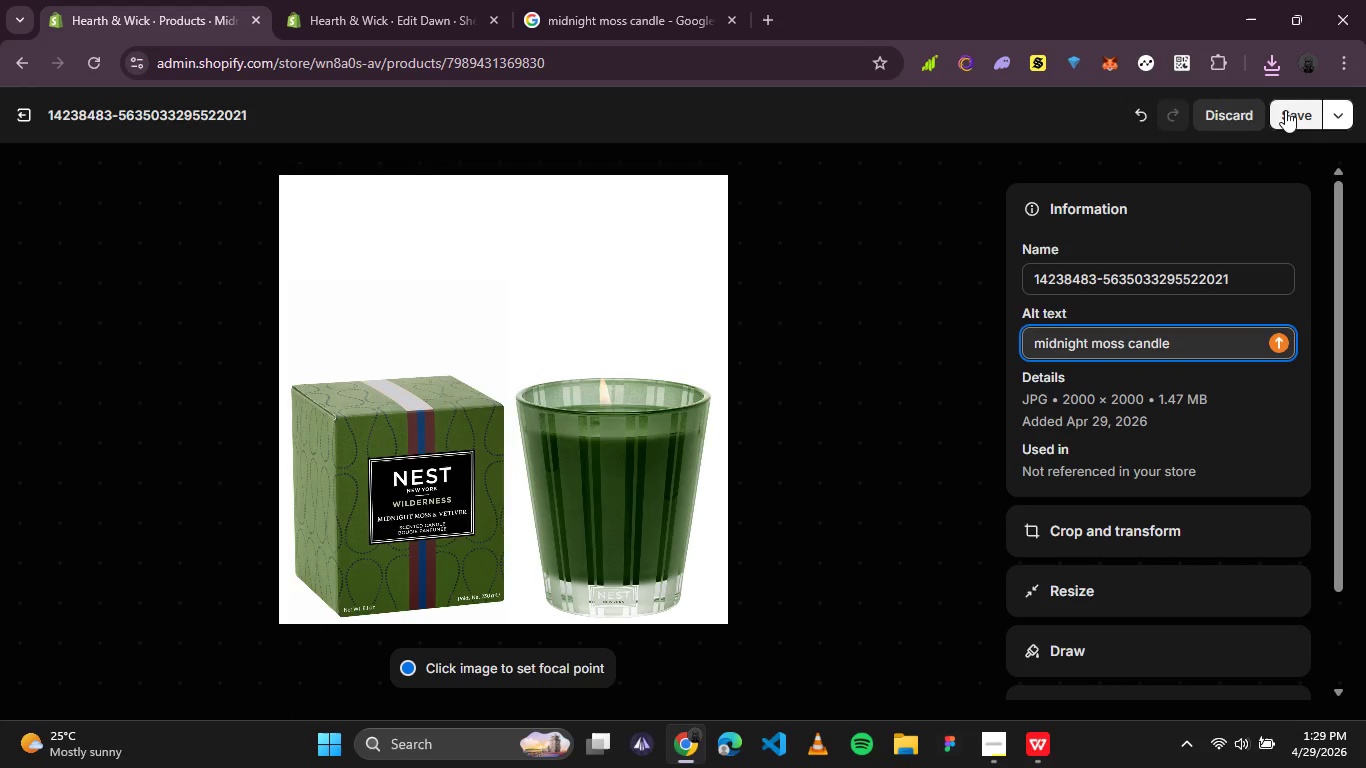 
left_click([1285, 110])
 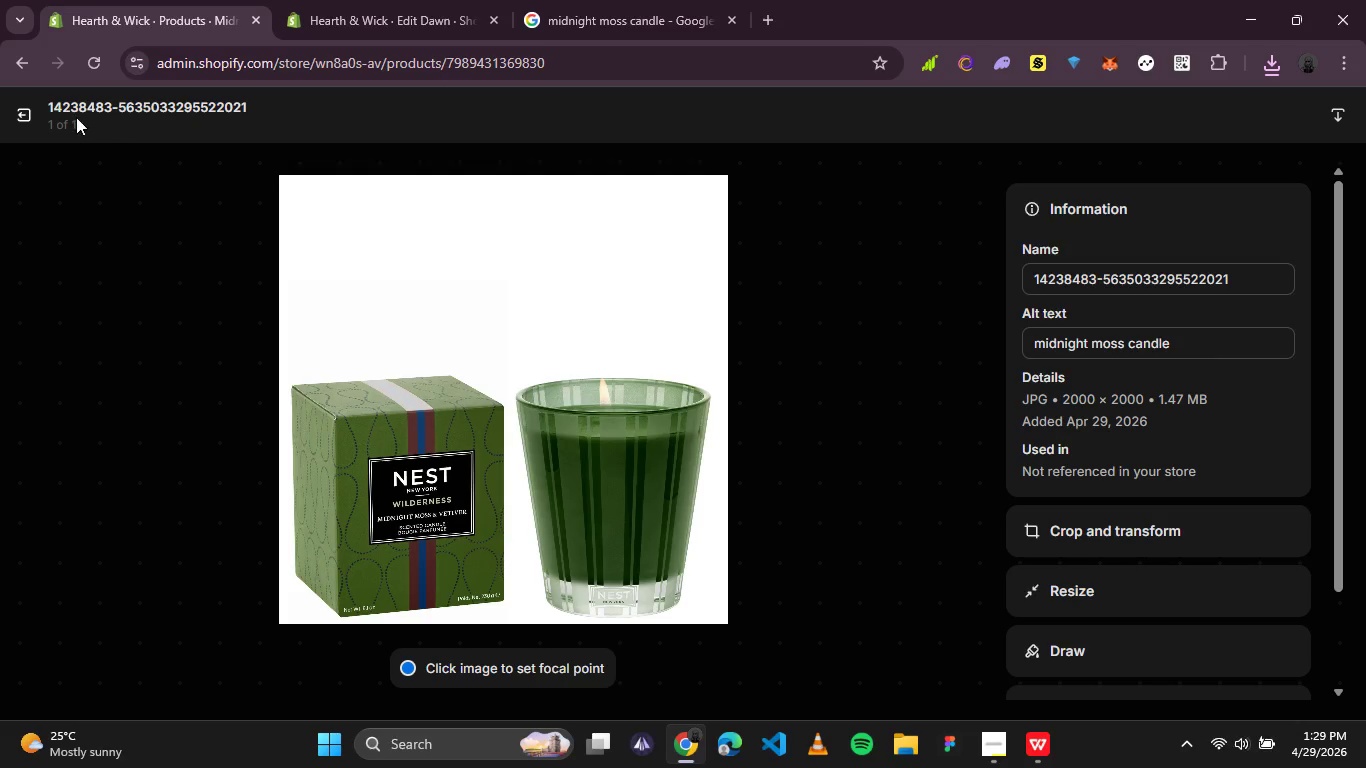 
left_click([24, 119])
 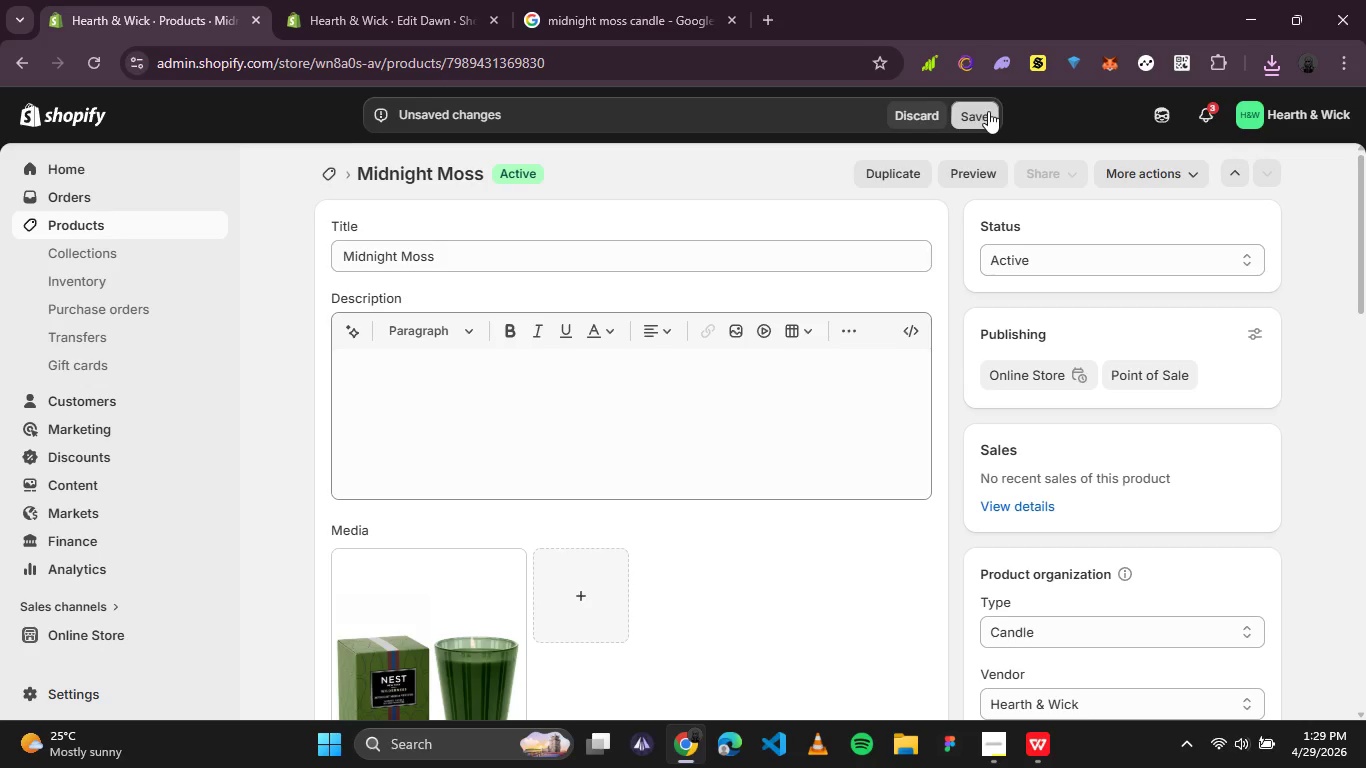 
scroll: coordinate [944, 299], scroll_direction: down, amount: 2.0
 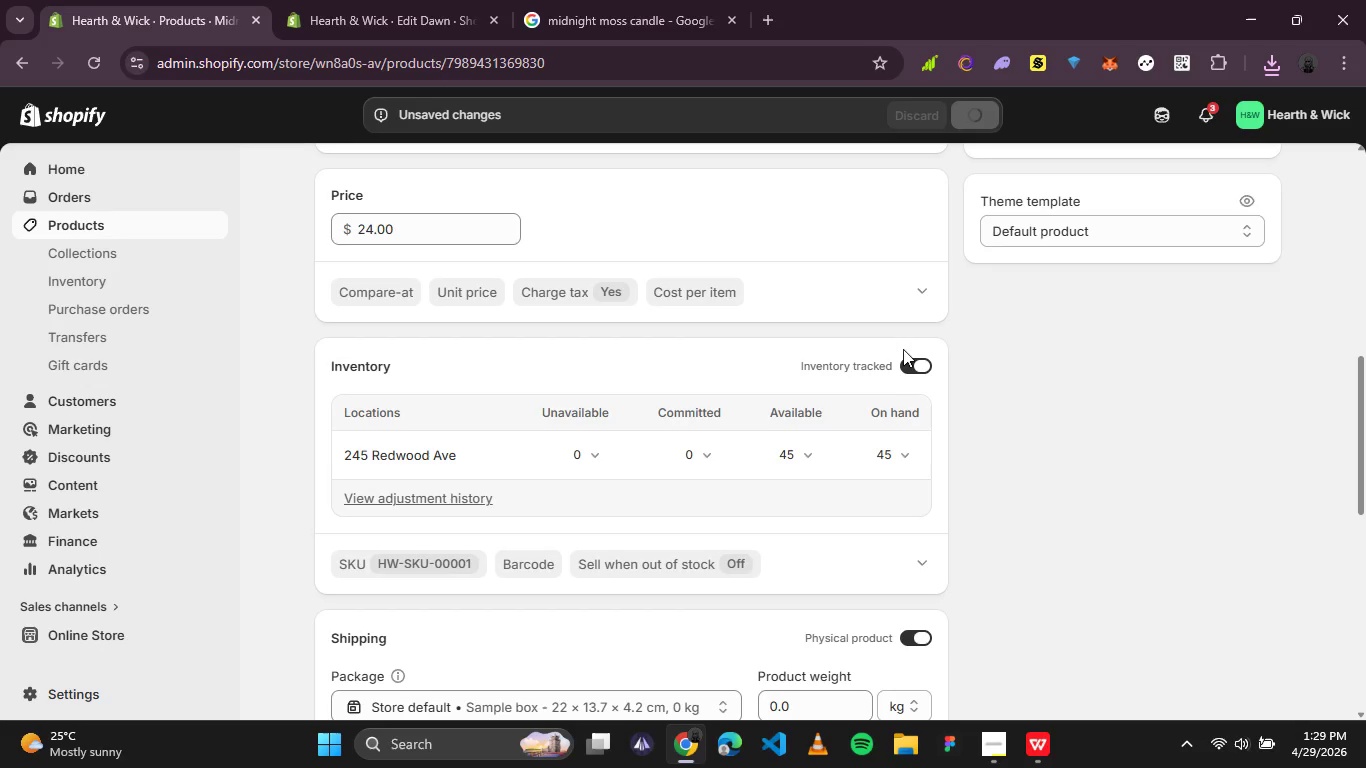 
scroll: coordinate [832, 408], scroll_direction: up, amount: 3.0
 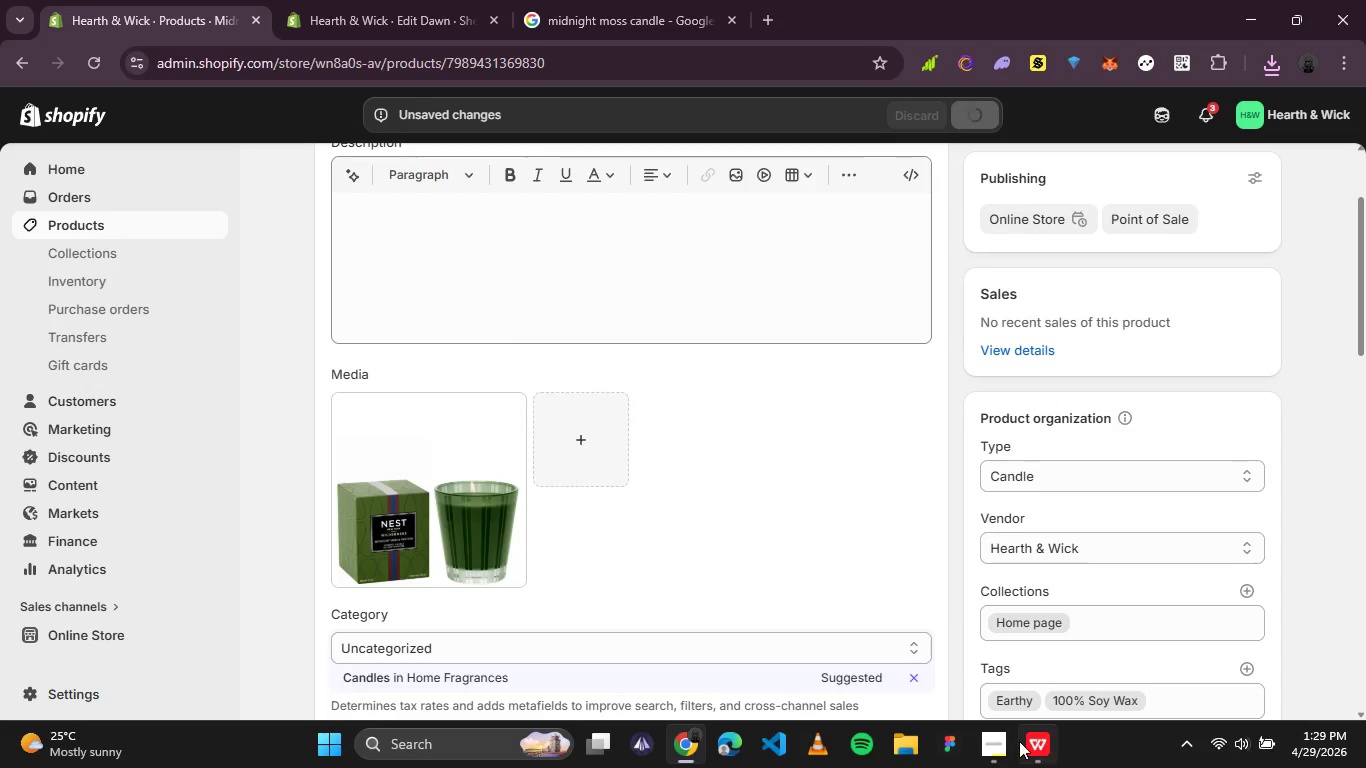 
left_click([1033, 744])
 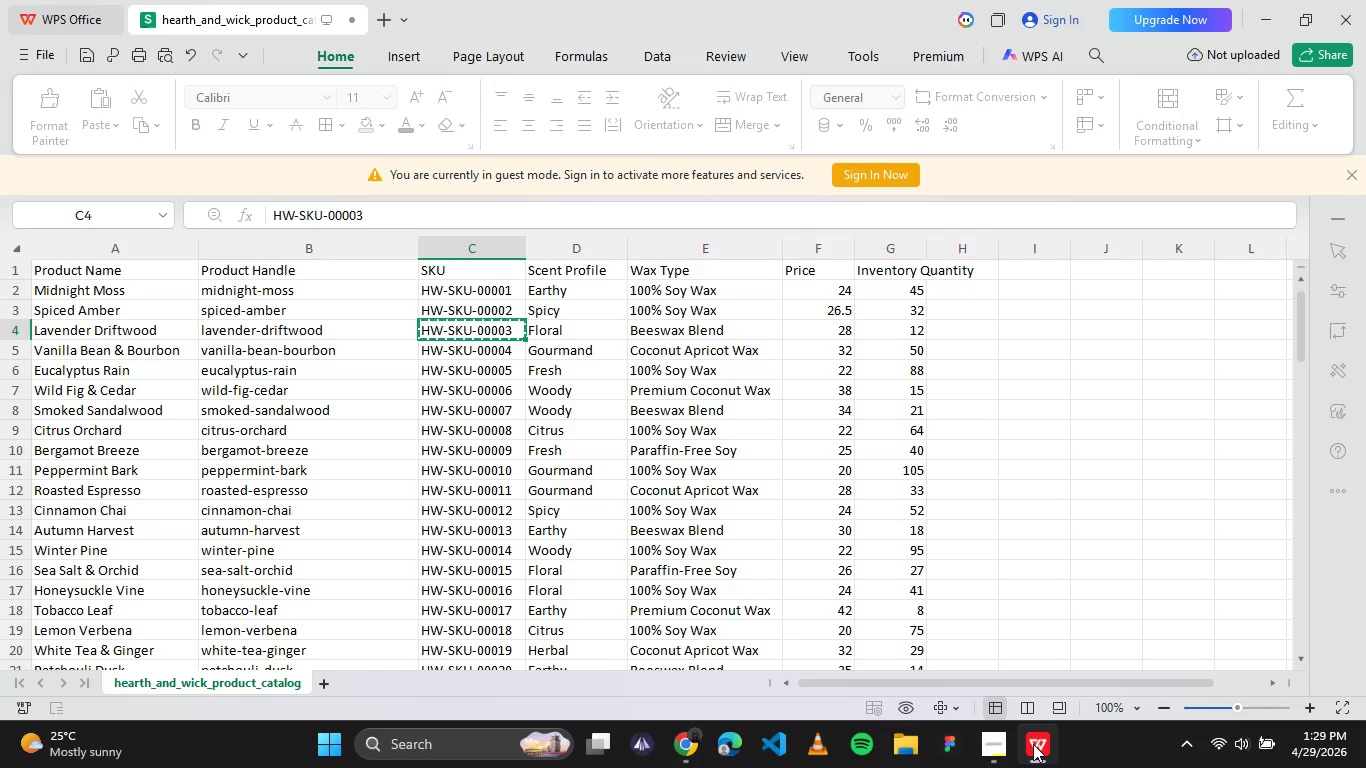 
left_click([1033, 744])
 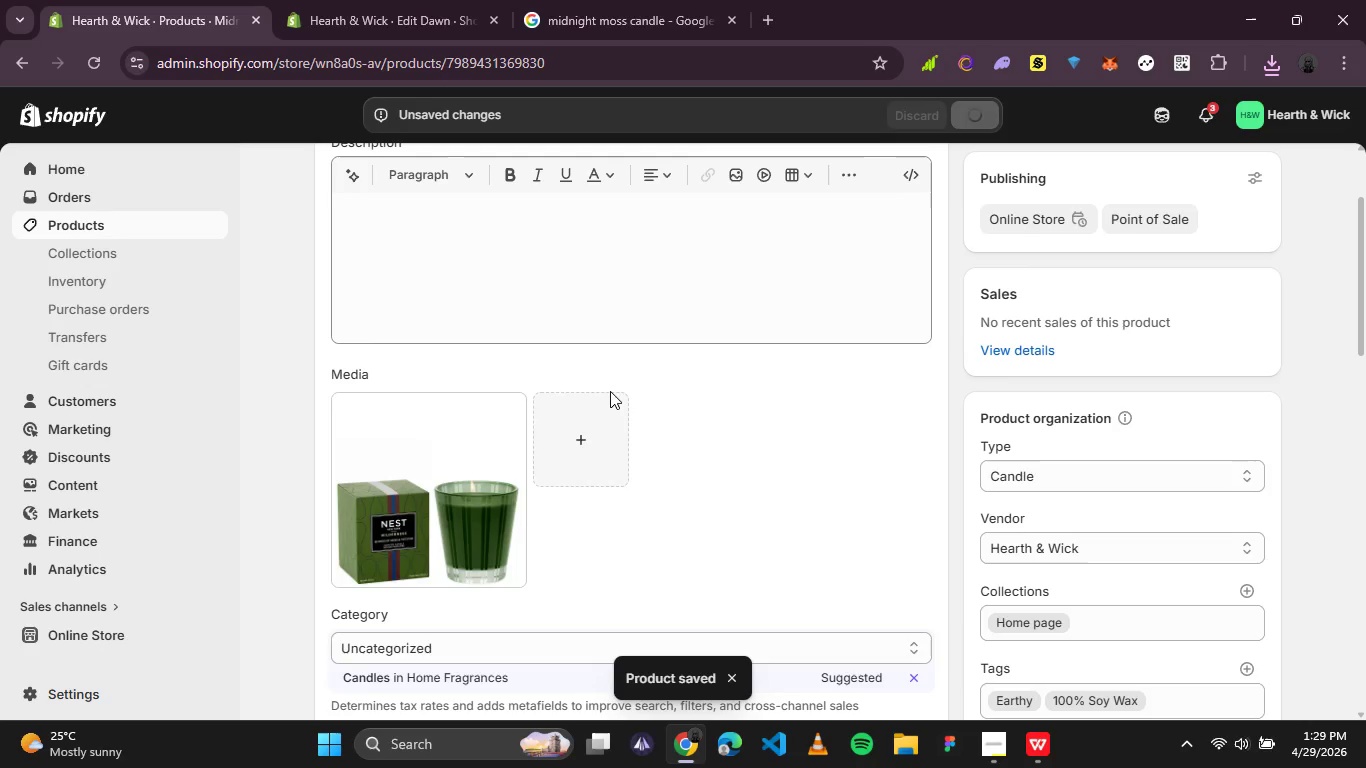 
scroll: coordinate [570, 383], scroll_direction: up, amount: 4.0
 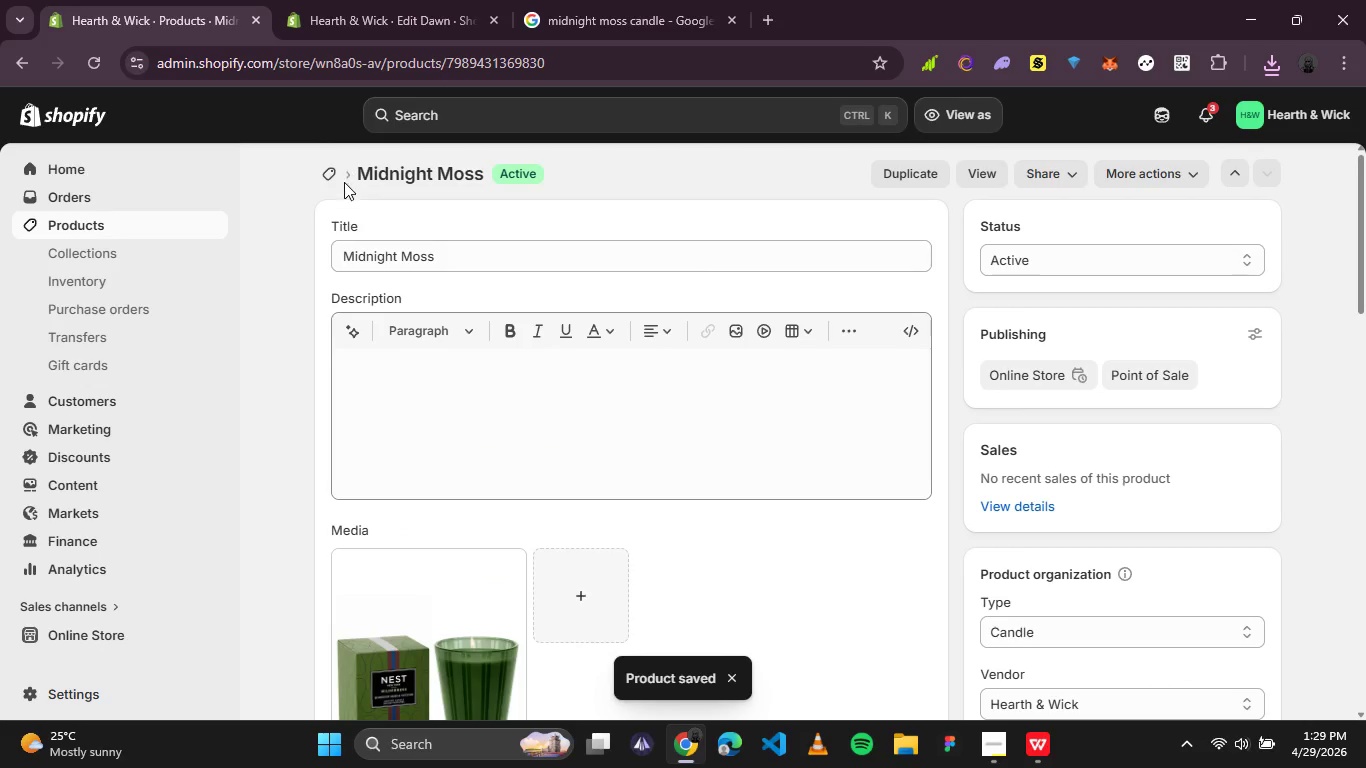 
left_click([344, 182])
 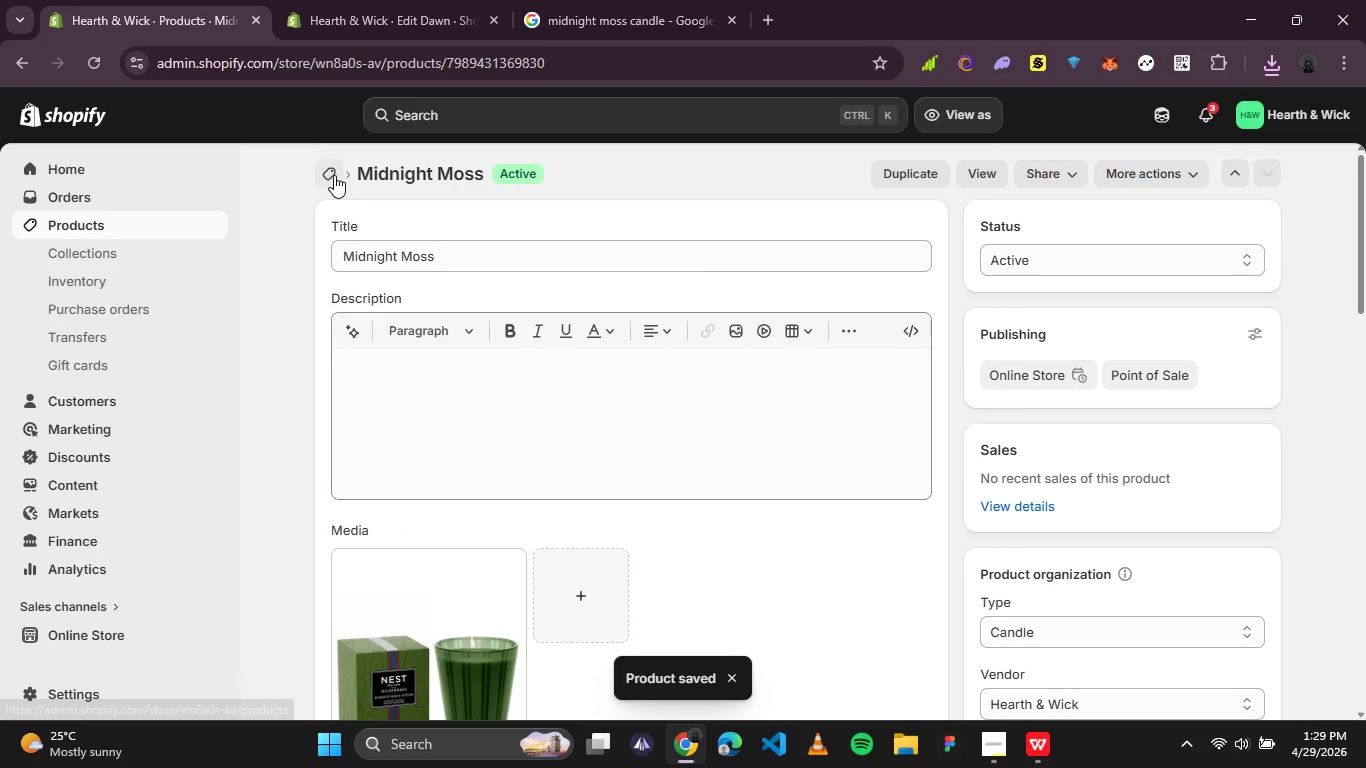 
left_click([330, 174])
 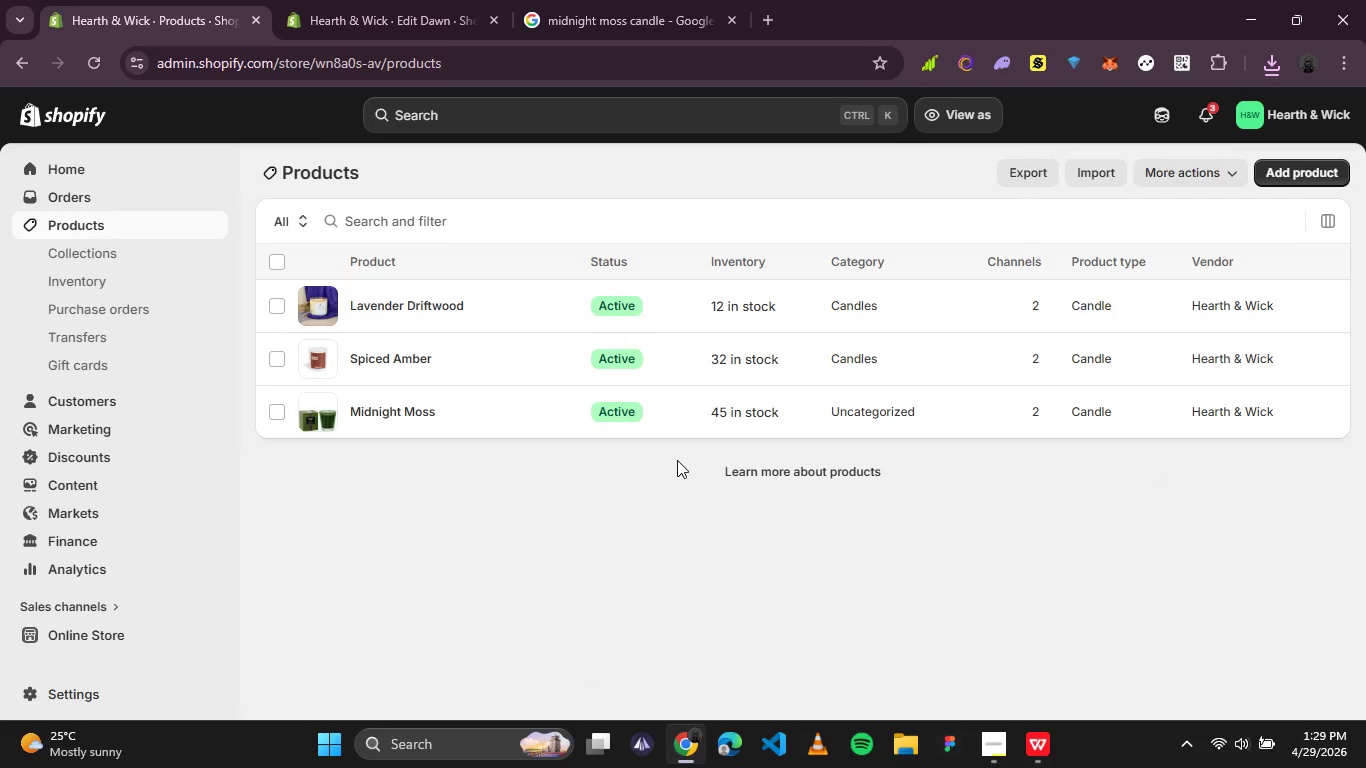 
wait(9.61)
 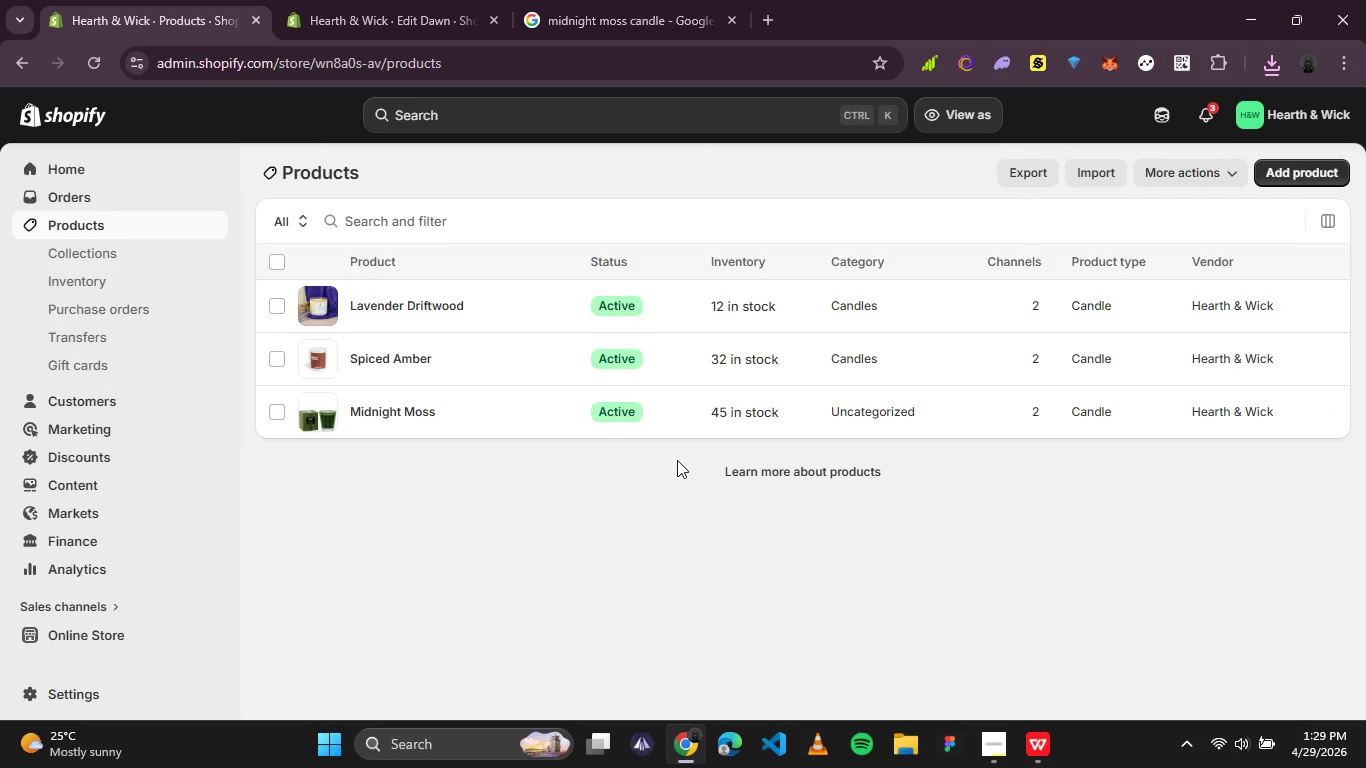 
left_click([492, 17])
 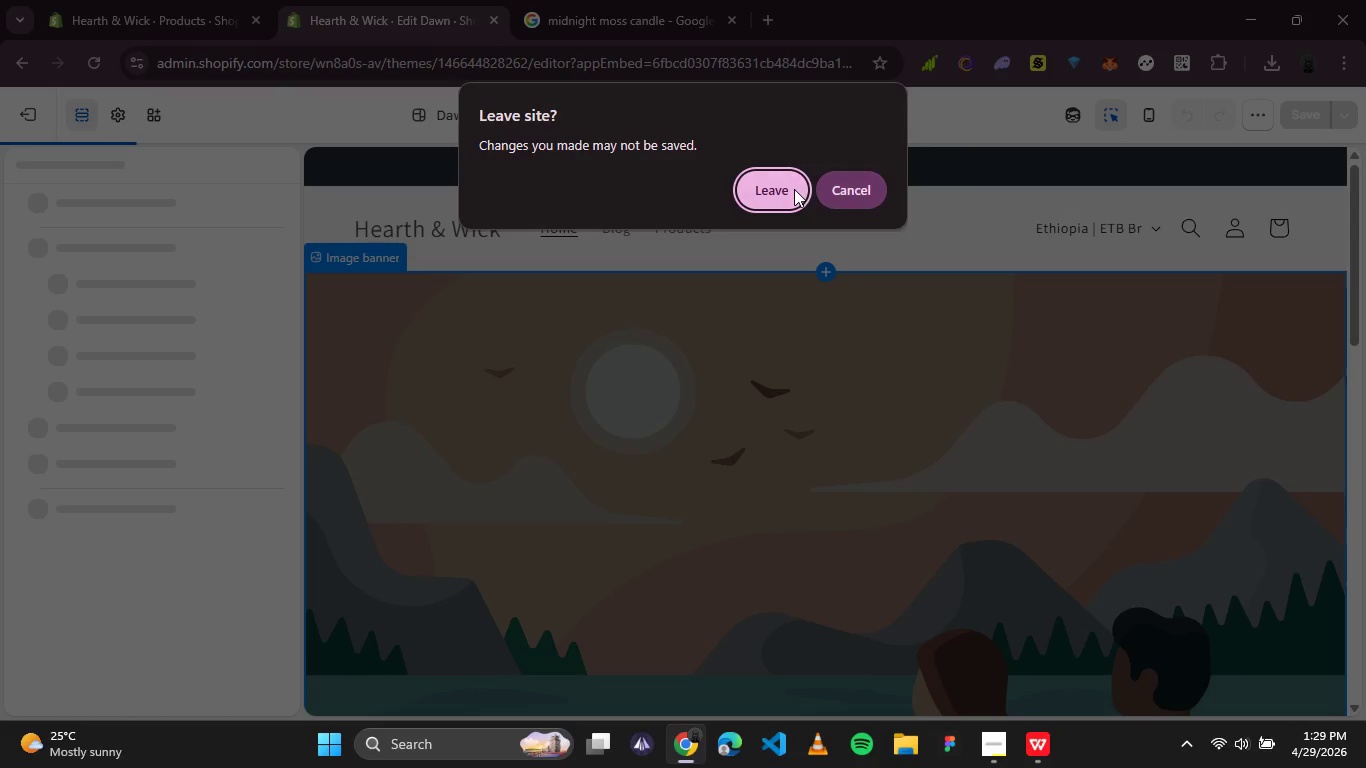 
left_click([826, 189])
 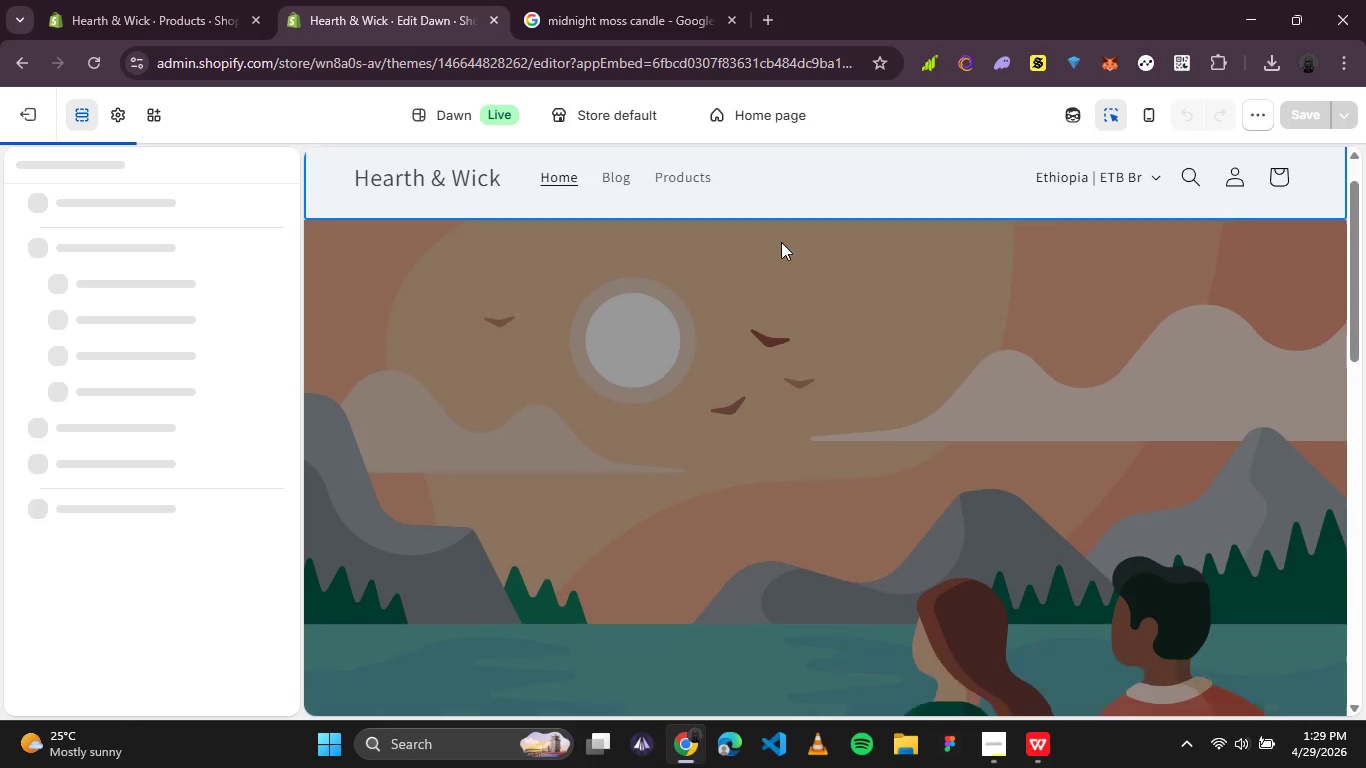 
scroll: coordinate [781, 242], scroll_direction: down, amount: 2.0
 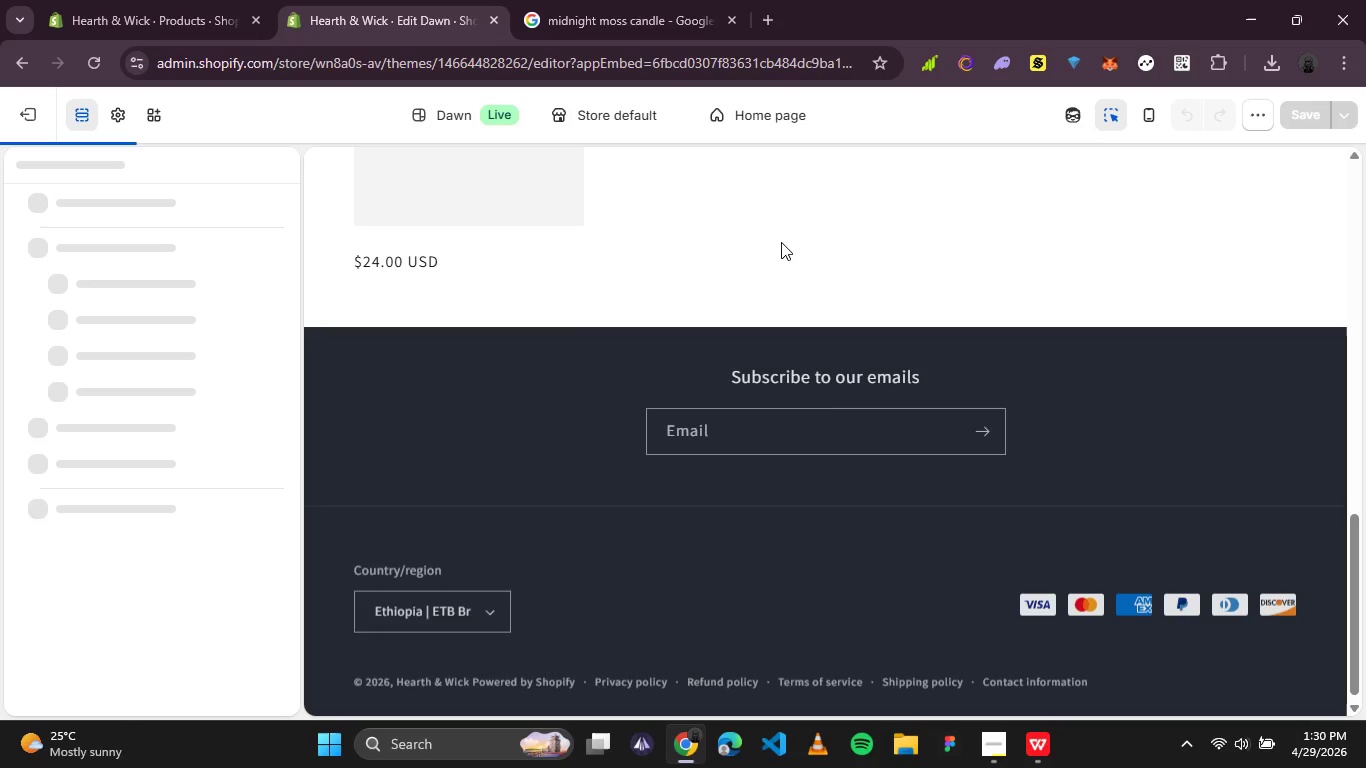 
scroll: coordinate [767, 227], scroll_direction: up, amount: 7.0
 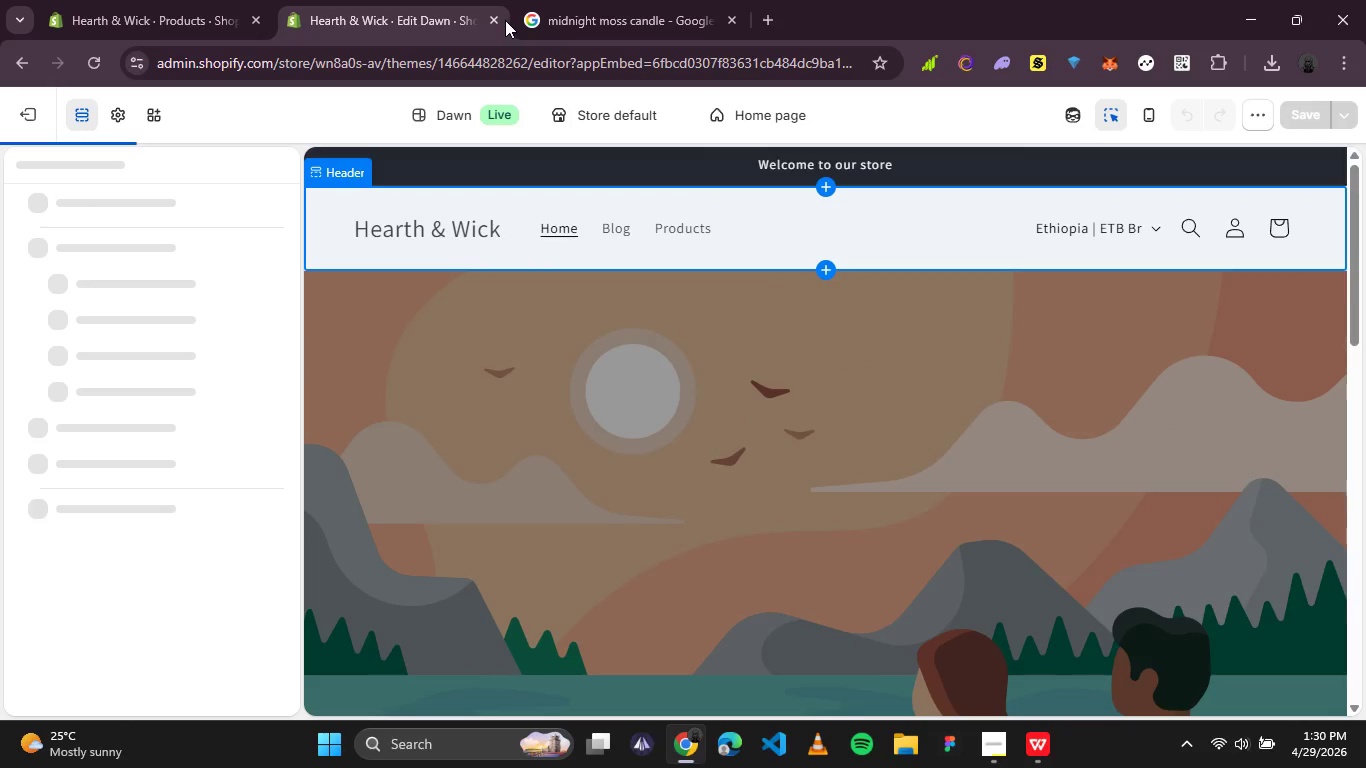 
left_click([488, 20])
 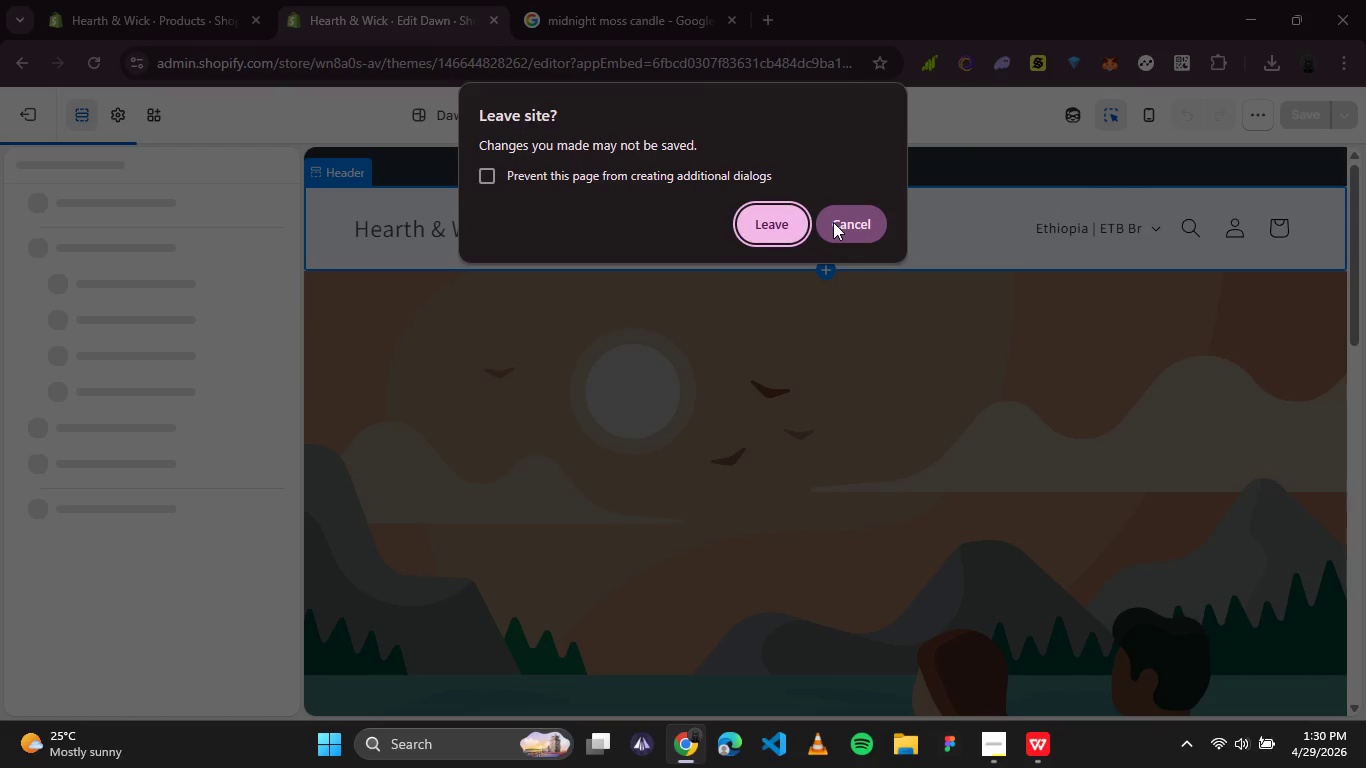 
left_click([833, 222])
 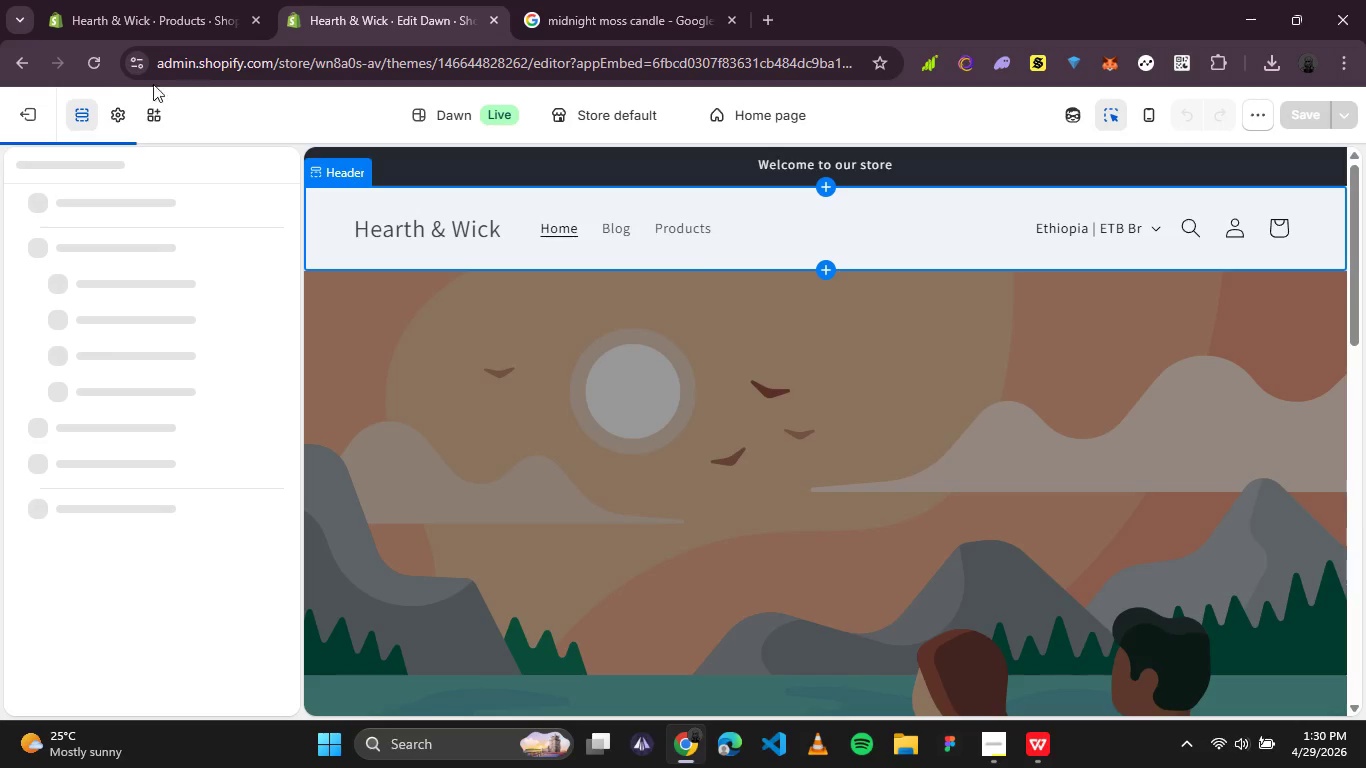 
left_click([24, 110])
 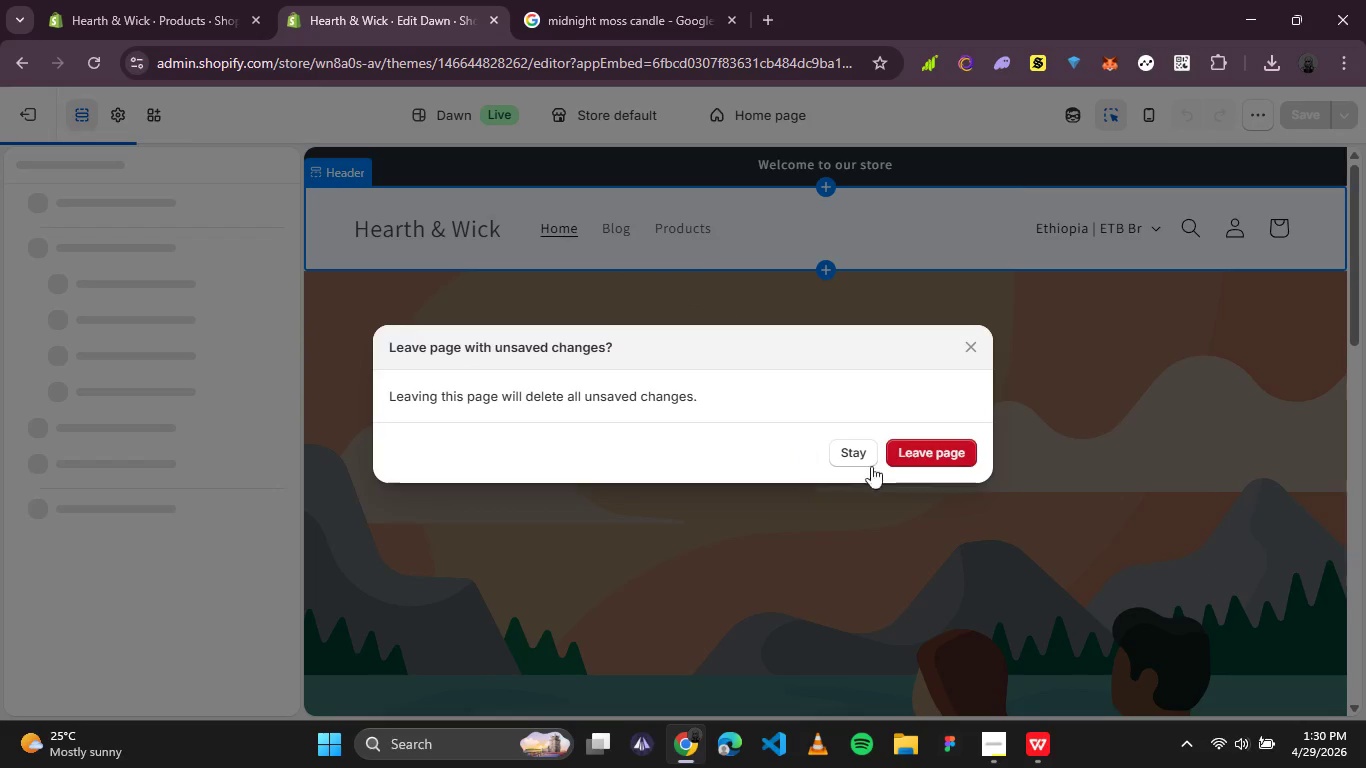 
left_click([933, 462])
 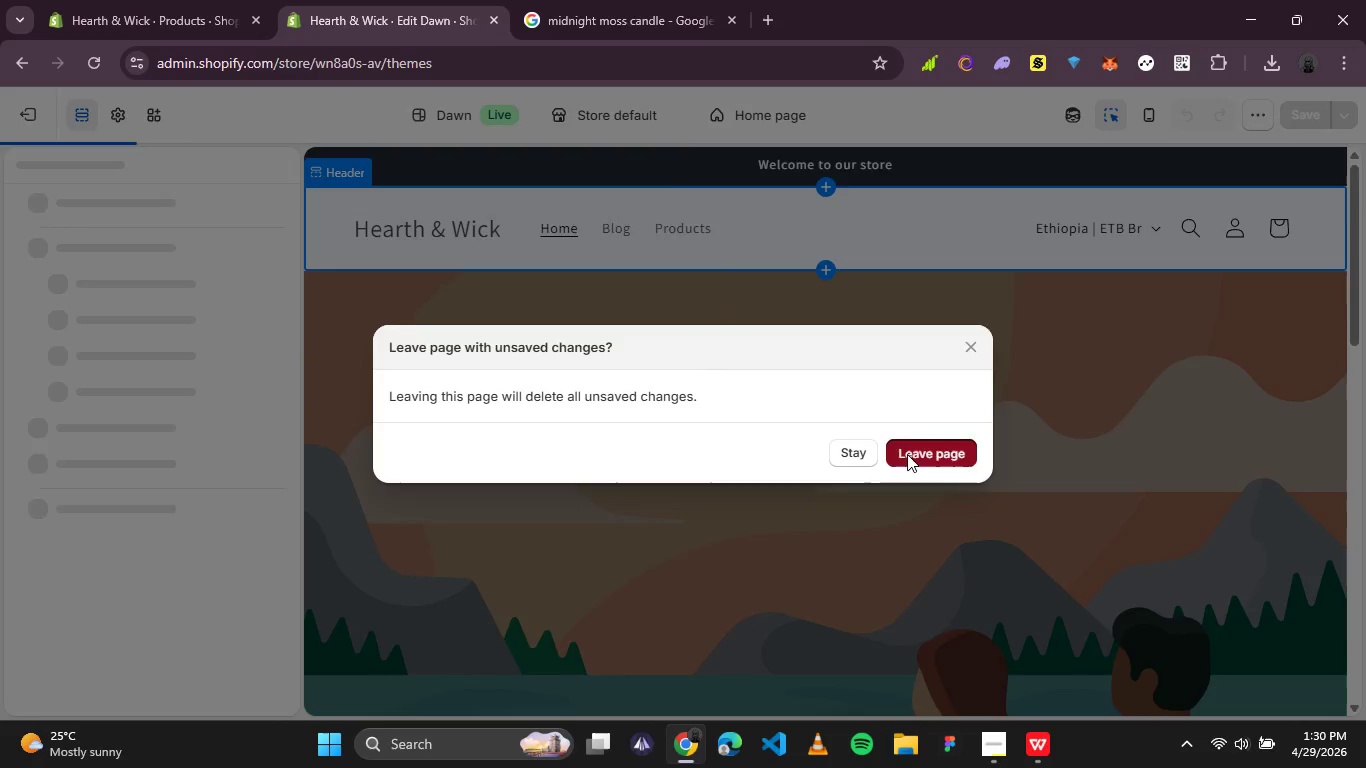 
mouse_move([245, 232])
 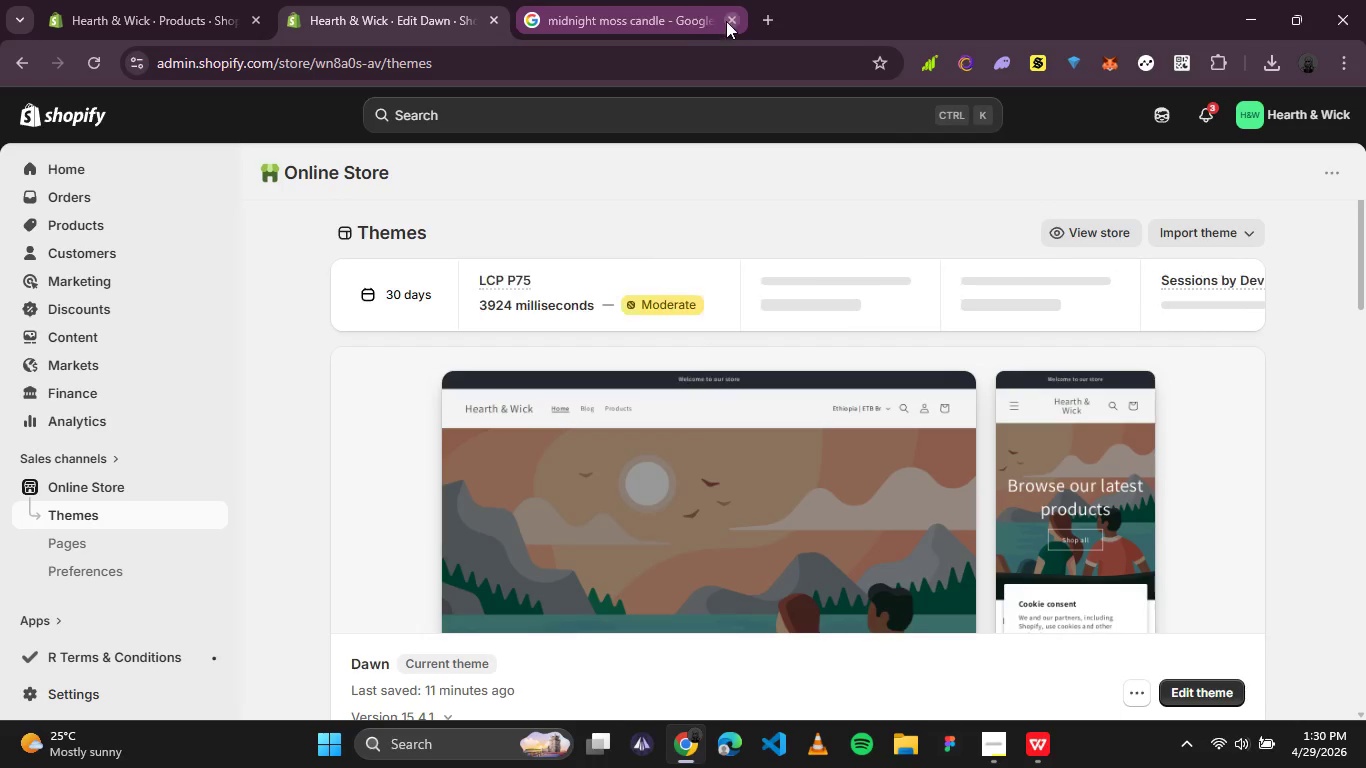 
left_click([728, 20])
 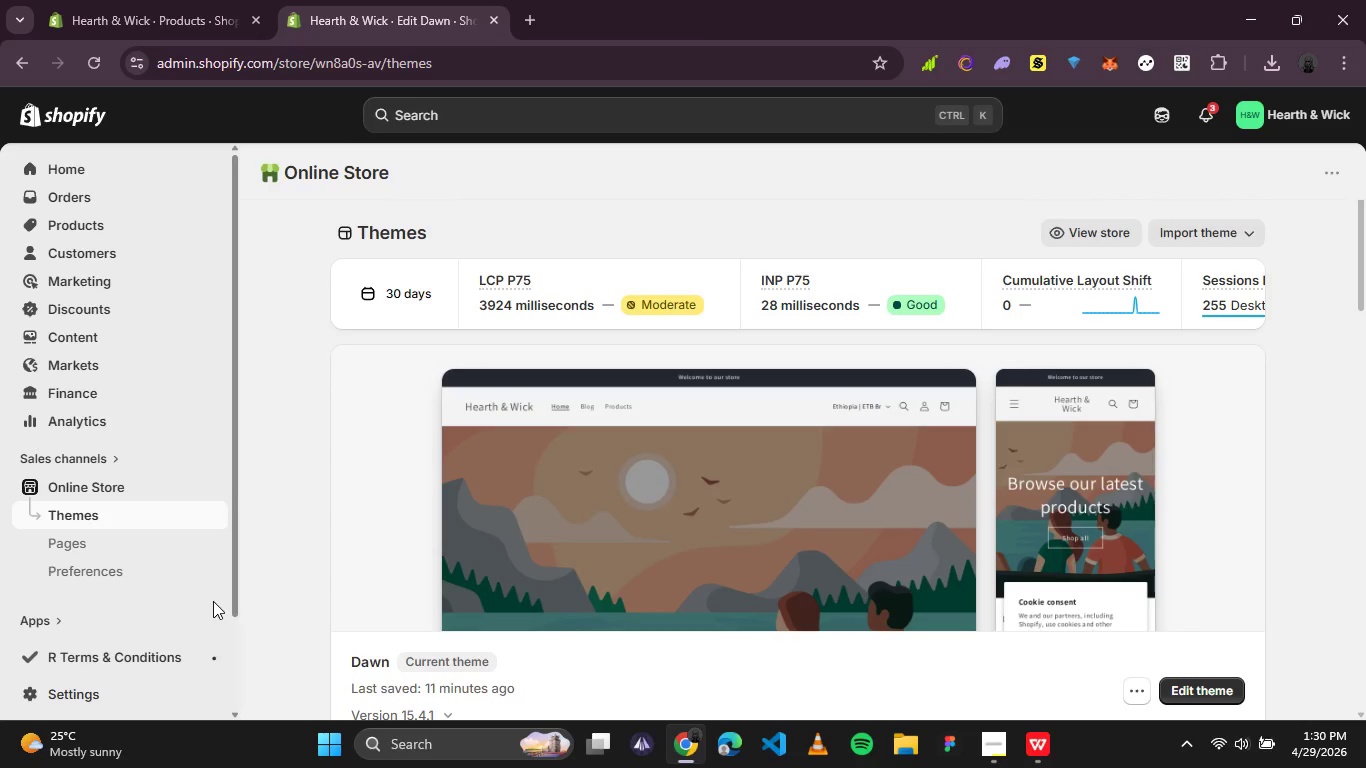 
wait(7.38)
 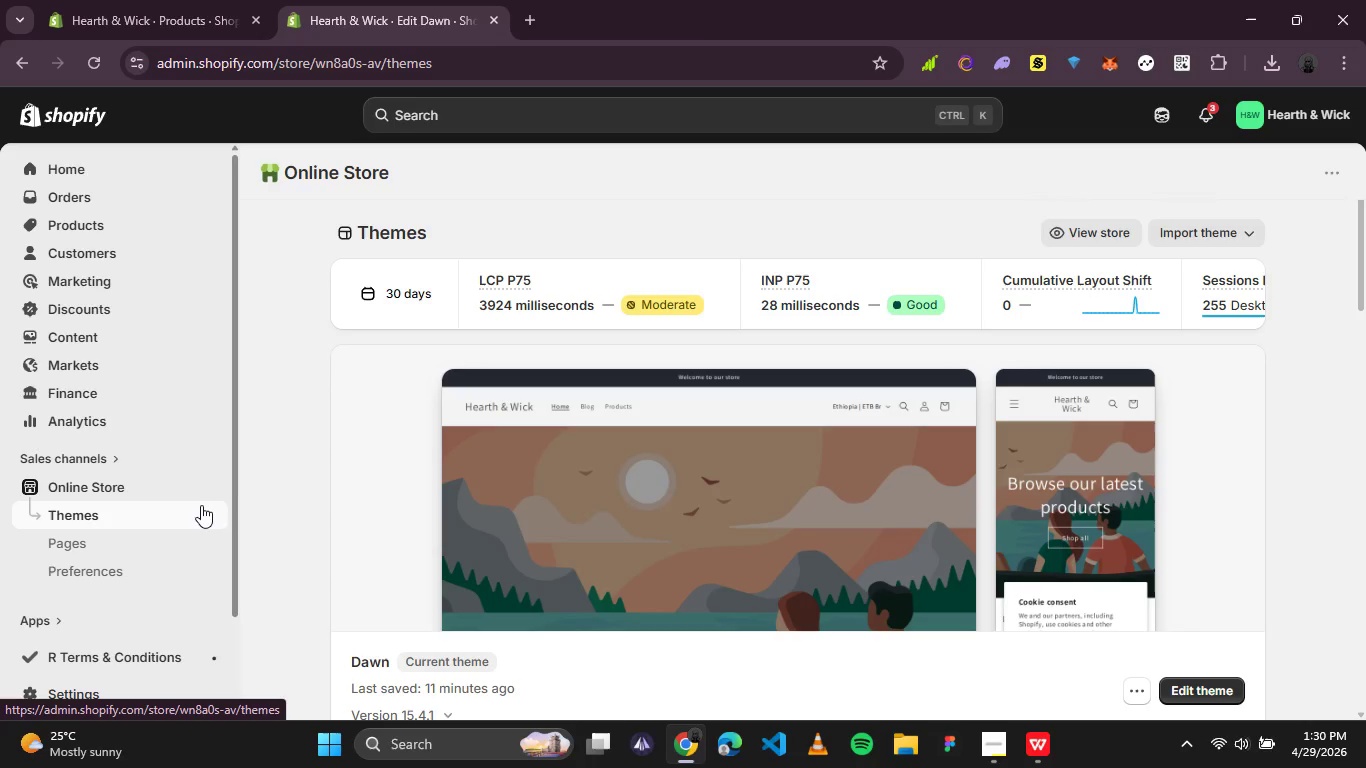 
left_click([209, 481])
 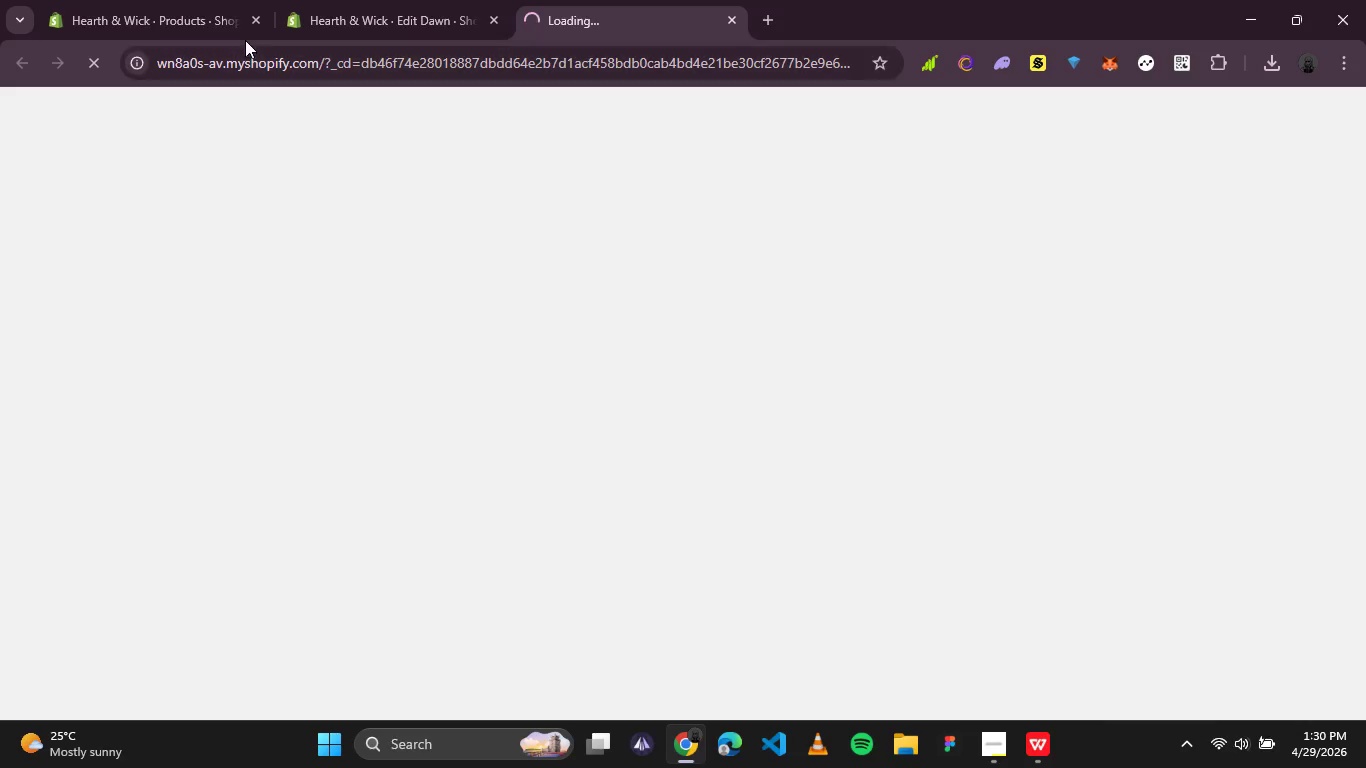 
left_click([257, 10])
 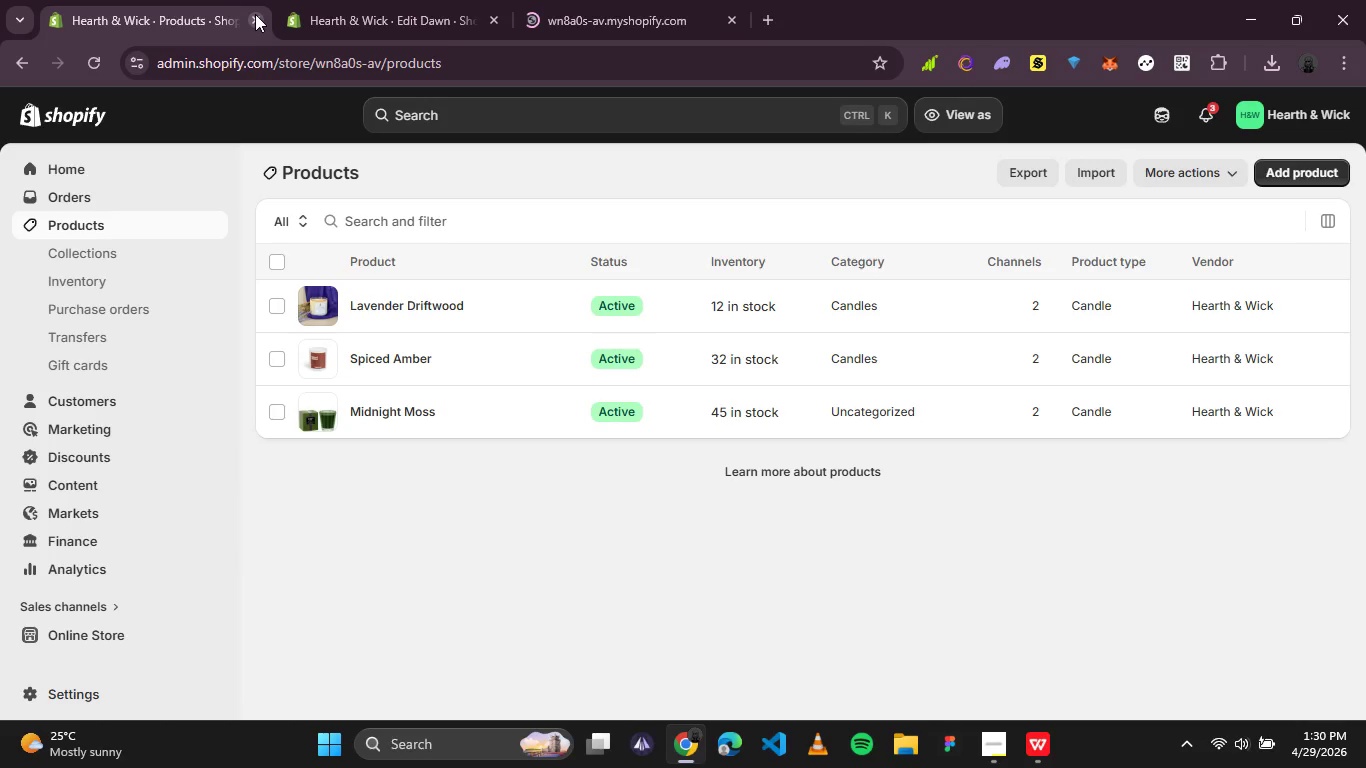 
left_click([255, 14])
 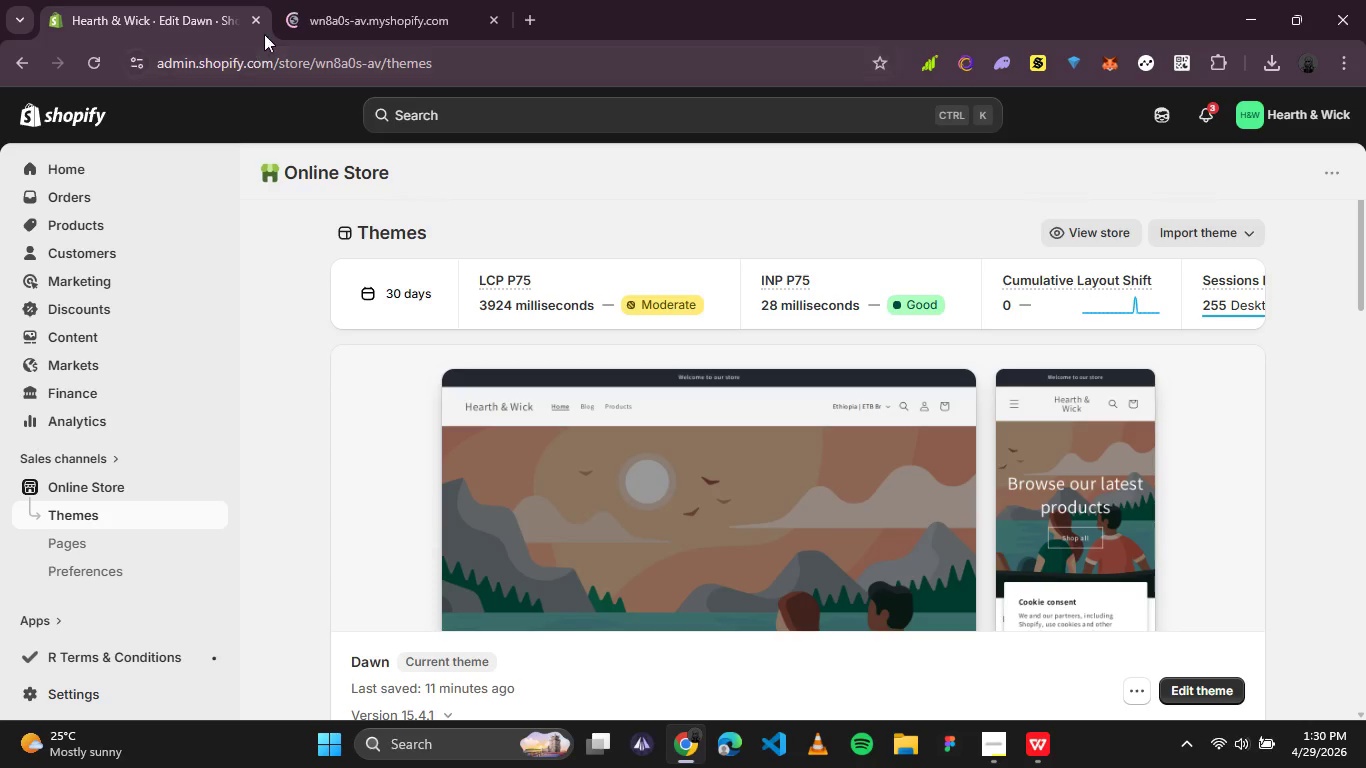 
left_click([369, 15])